 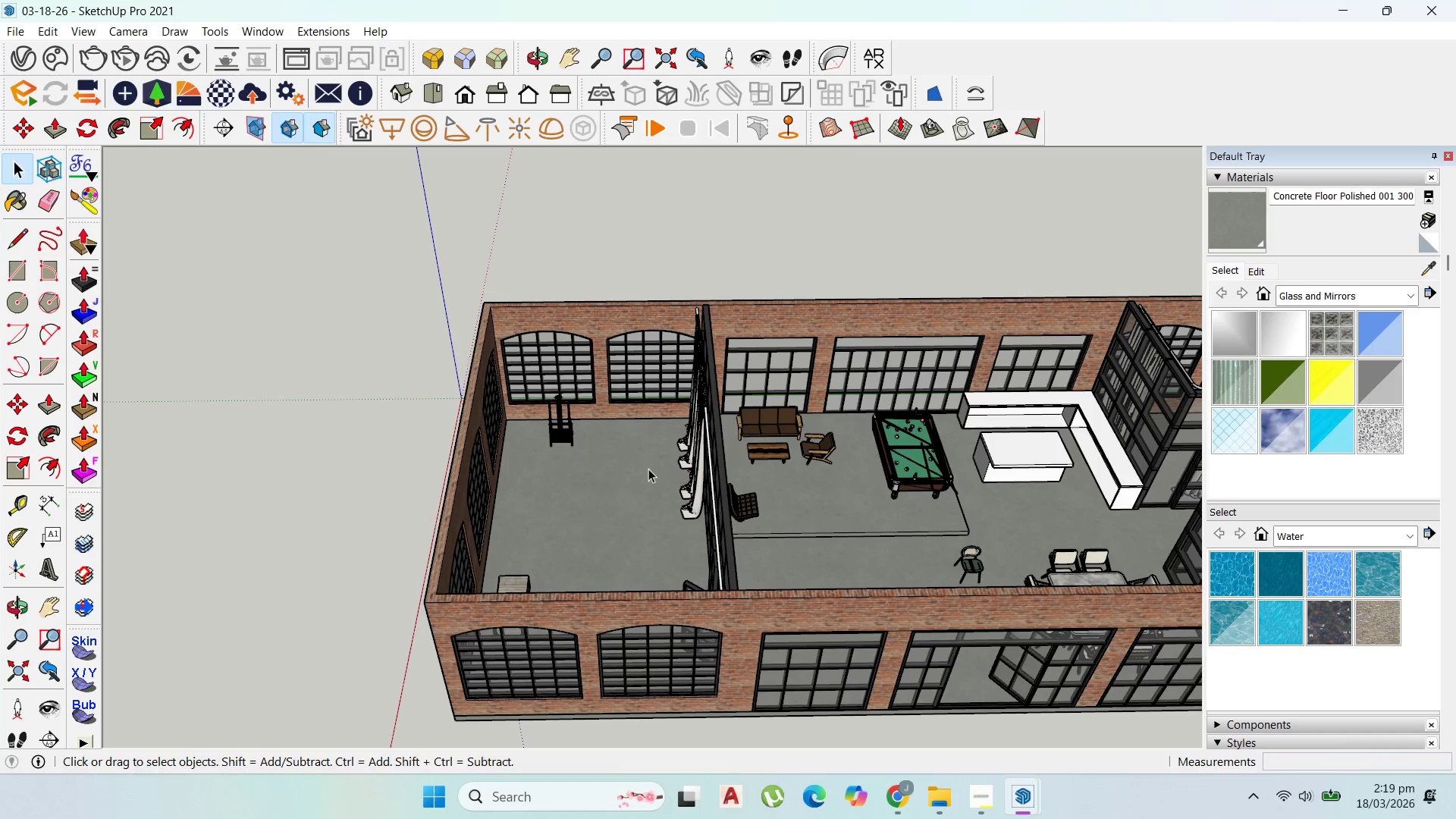 
scroll: coordinate [566, 517], scroll_direction: up, amount: 15.0
 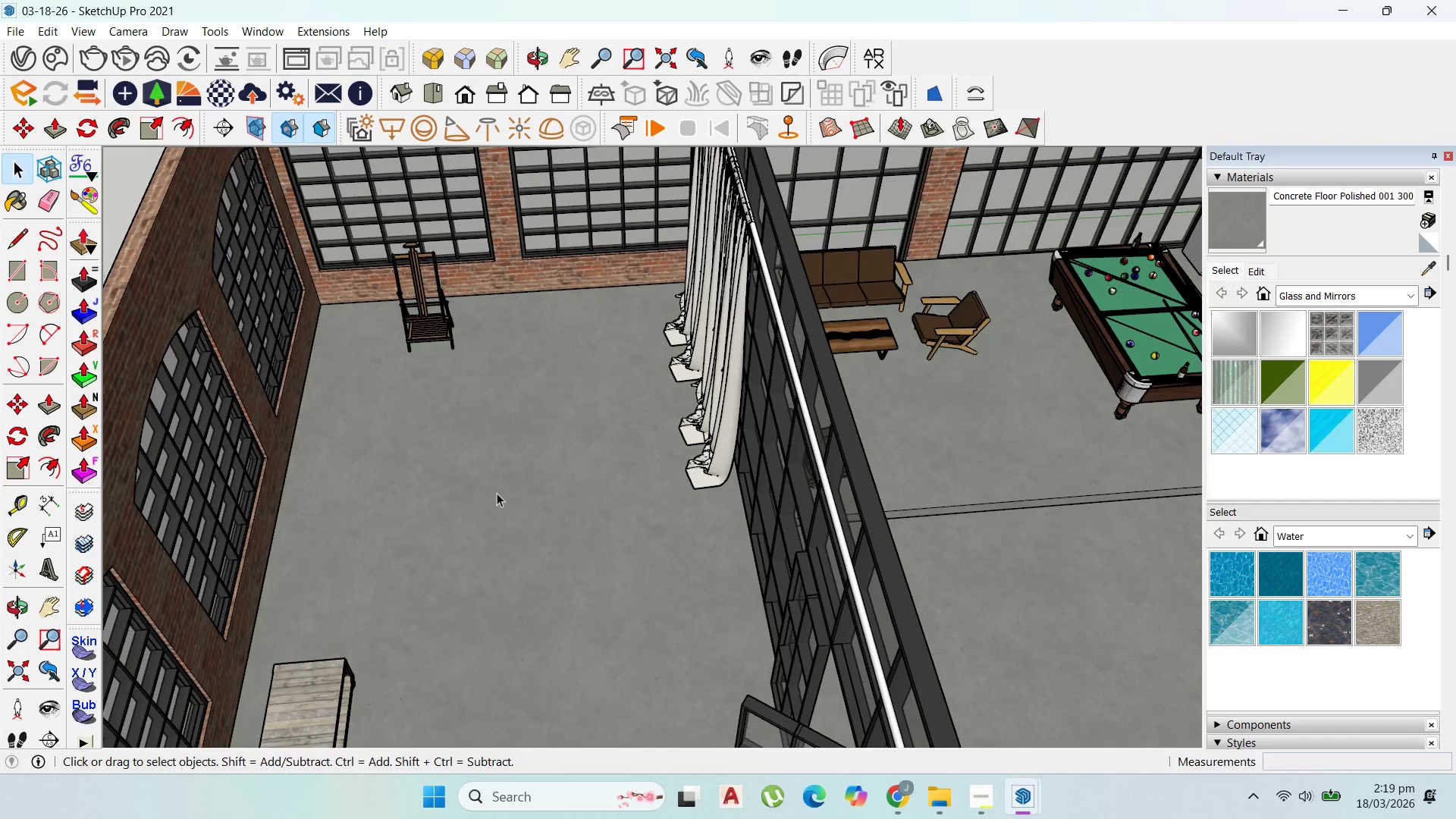 
scroll: coordinate [500, 479], scroll_direction: down, amount: 13.0
 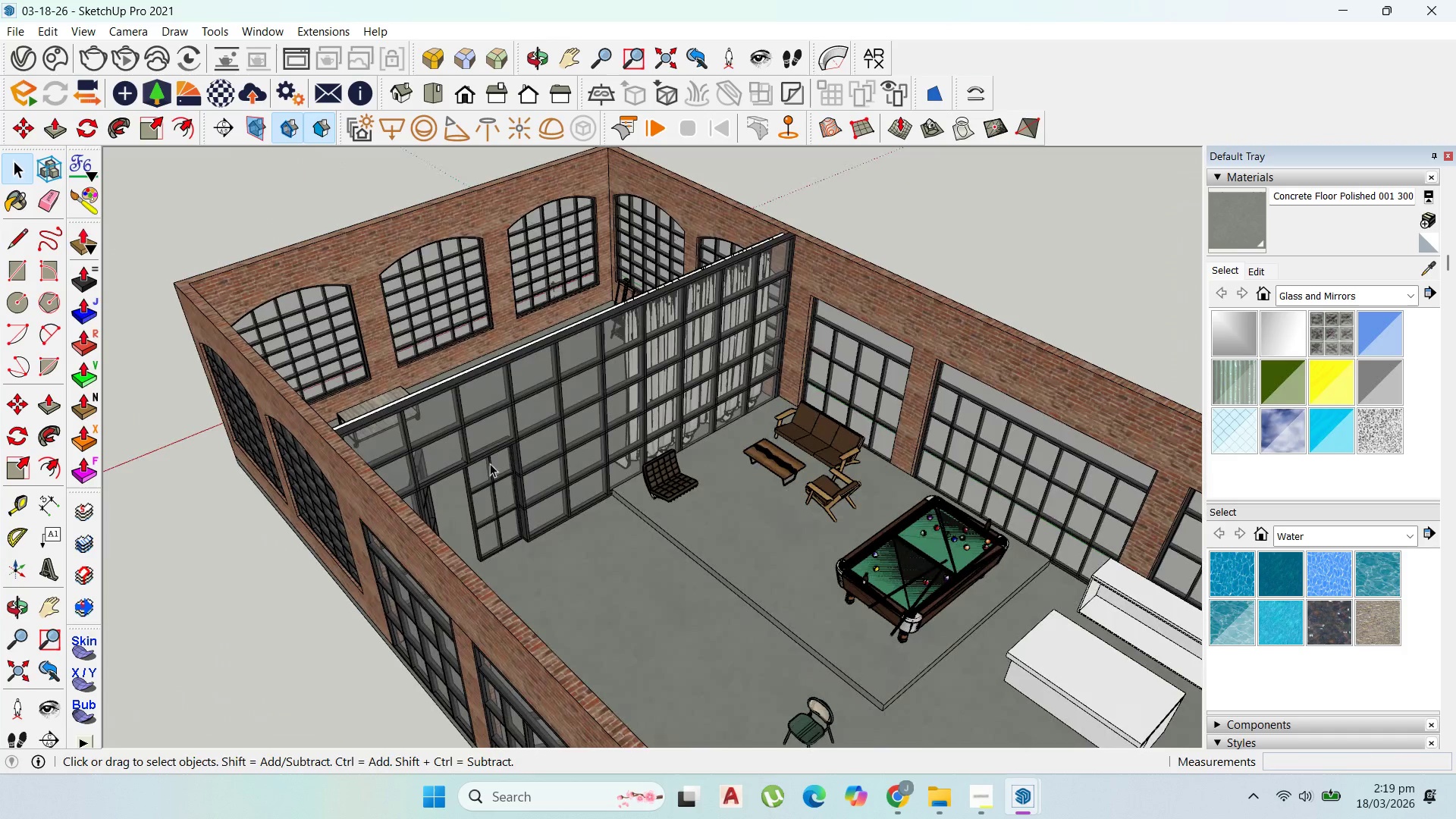 
scroll: coordinate [817, 463], scroll_direction: up, amount: 3.0
 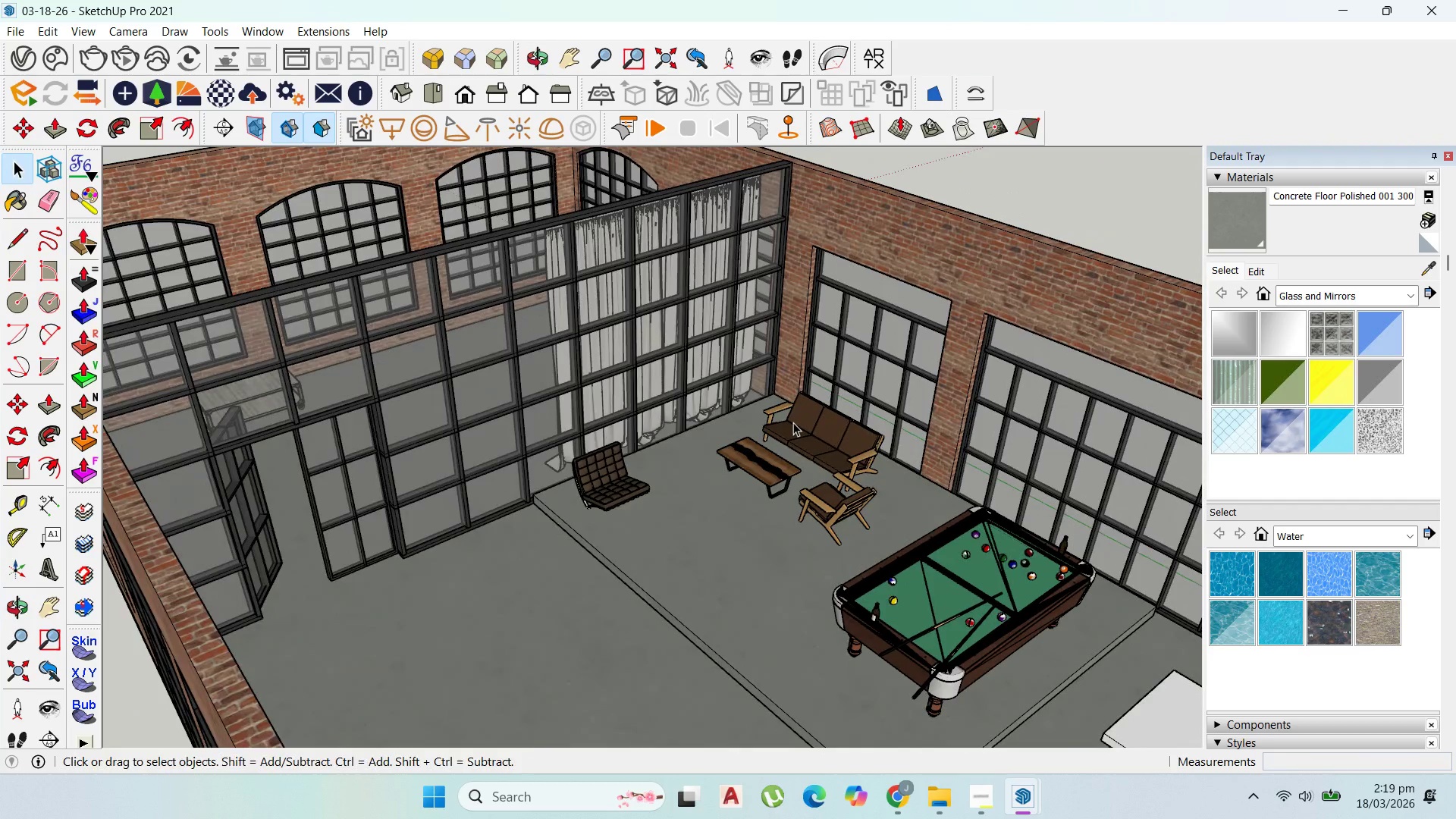 
wait(7.55)
 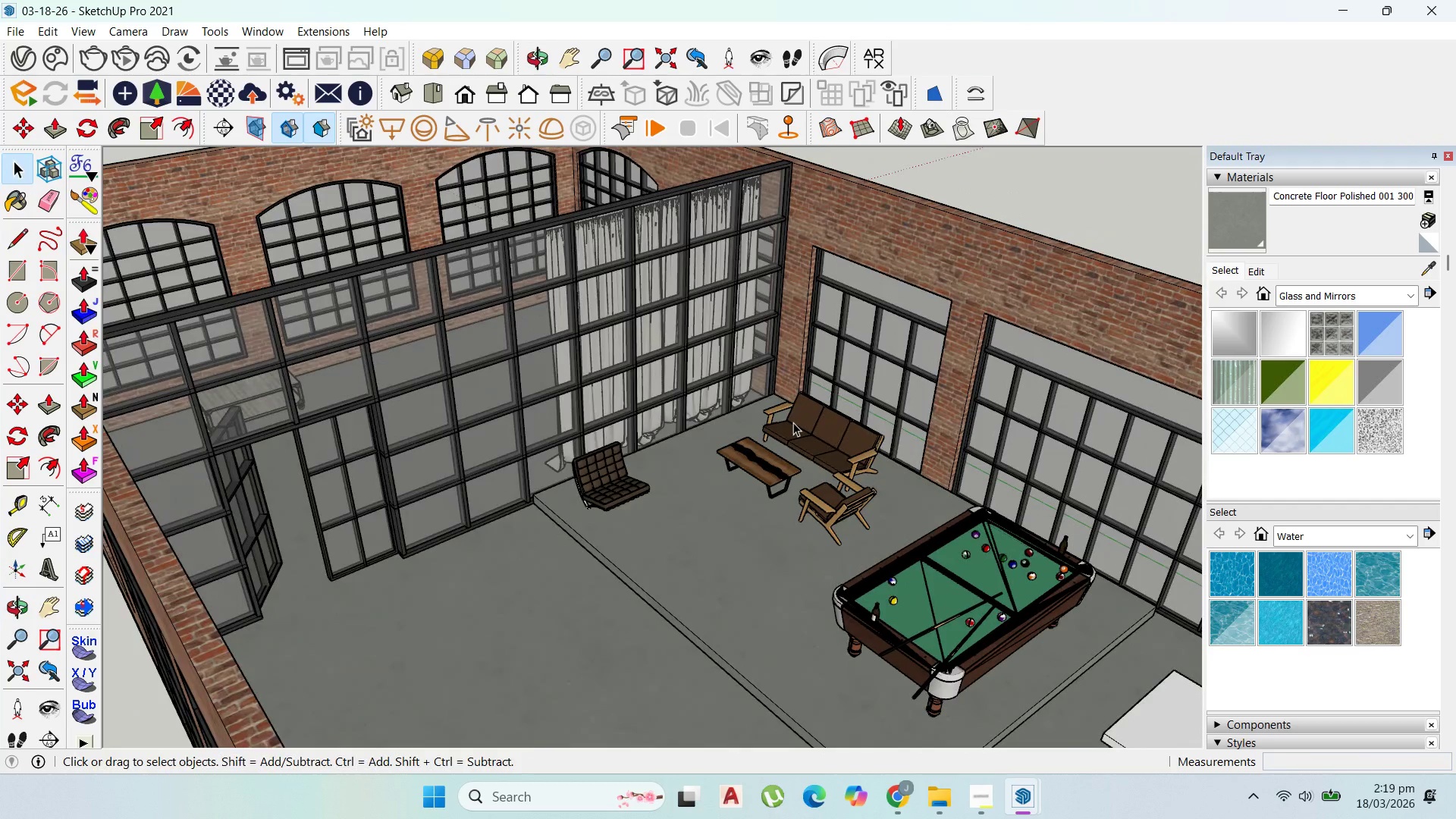 
scroll: coordinate [832, 556], scroll_direction: down, amount: 1.0
 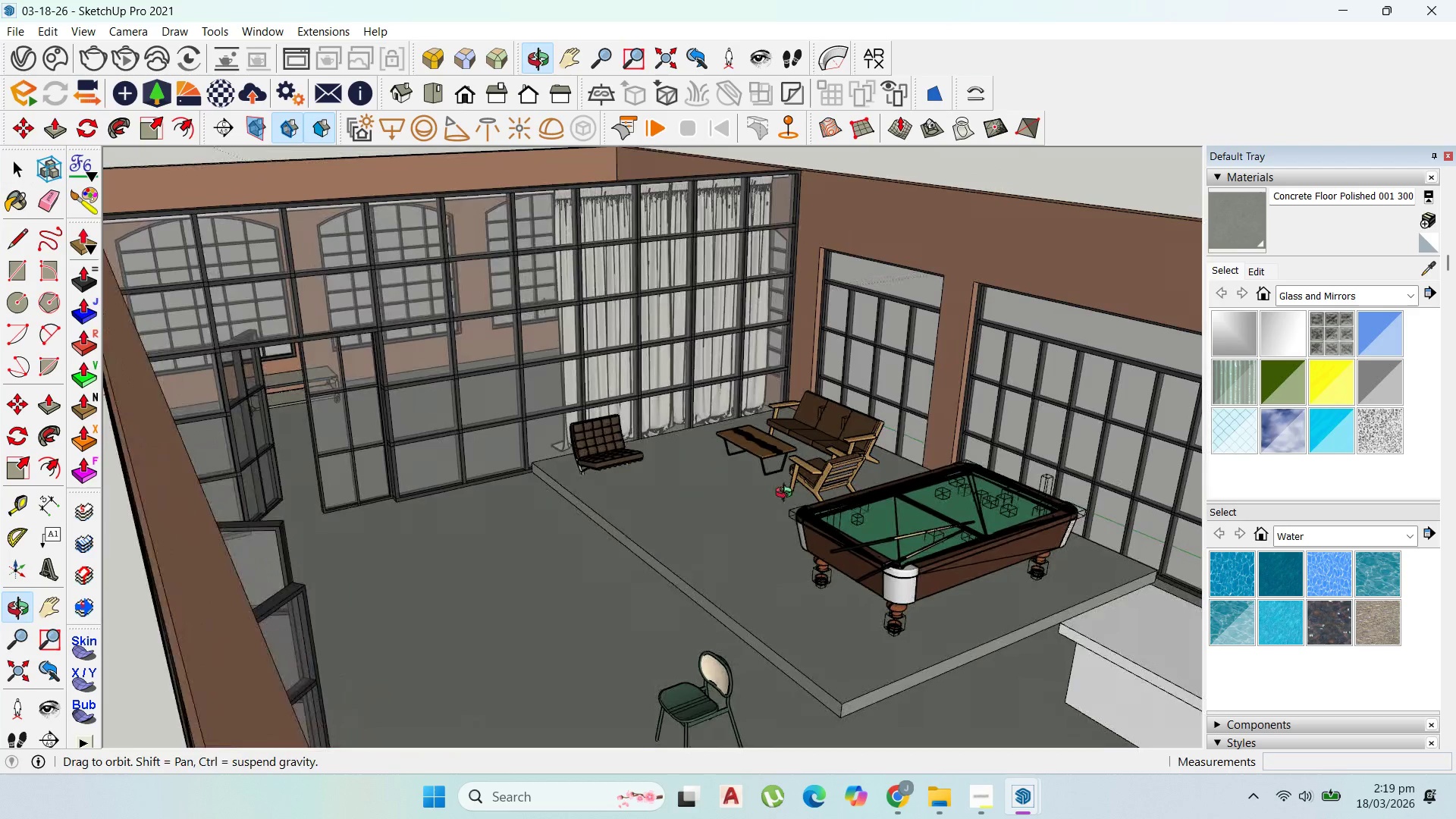 
scroll: coordinate [746, 501], scroll_direction: up, amount: 4.0
 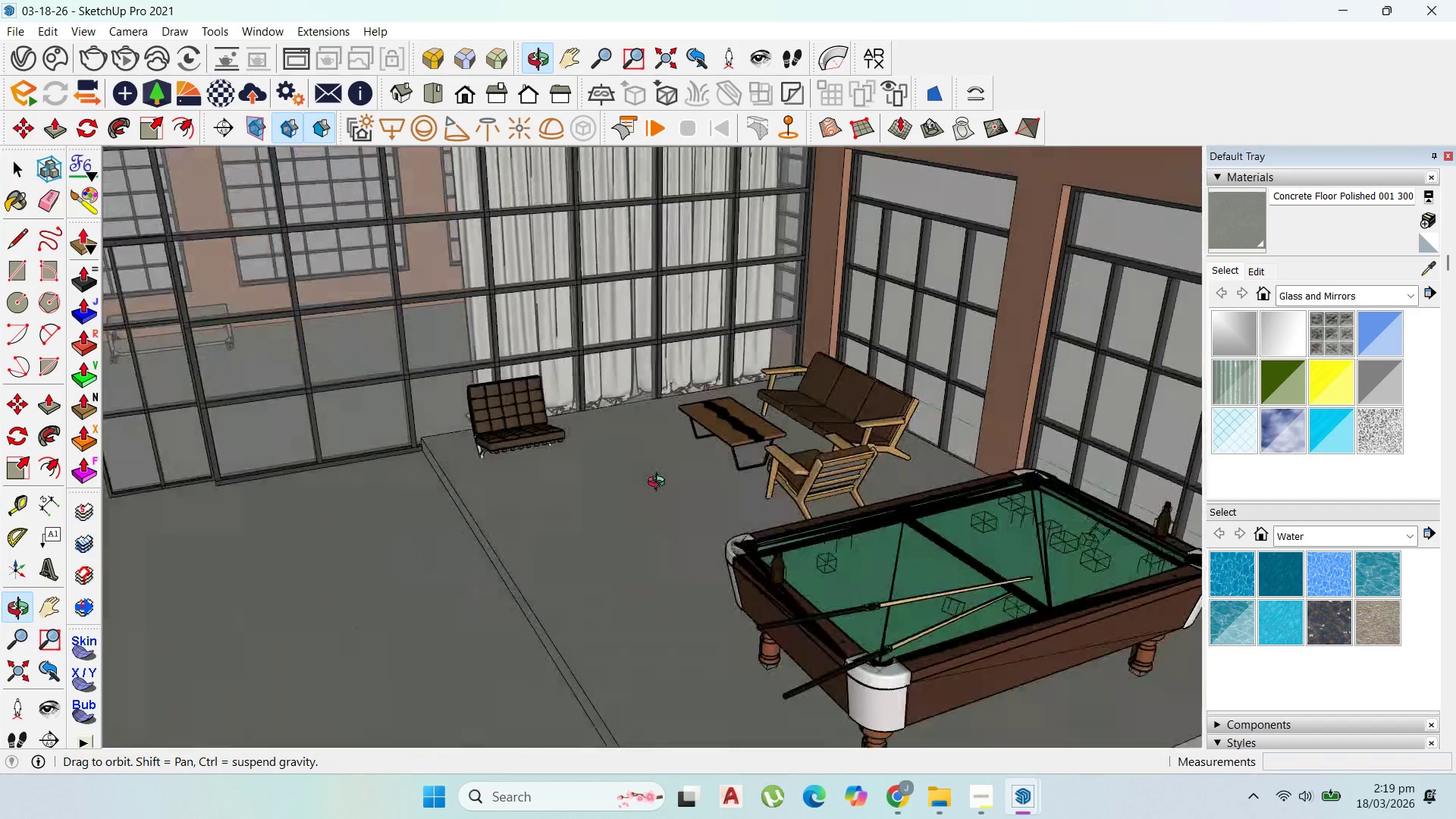 
left_click([595, 430])
 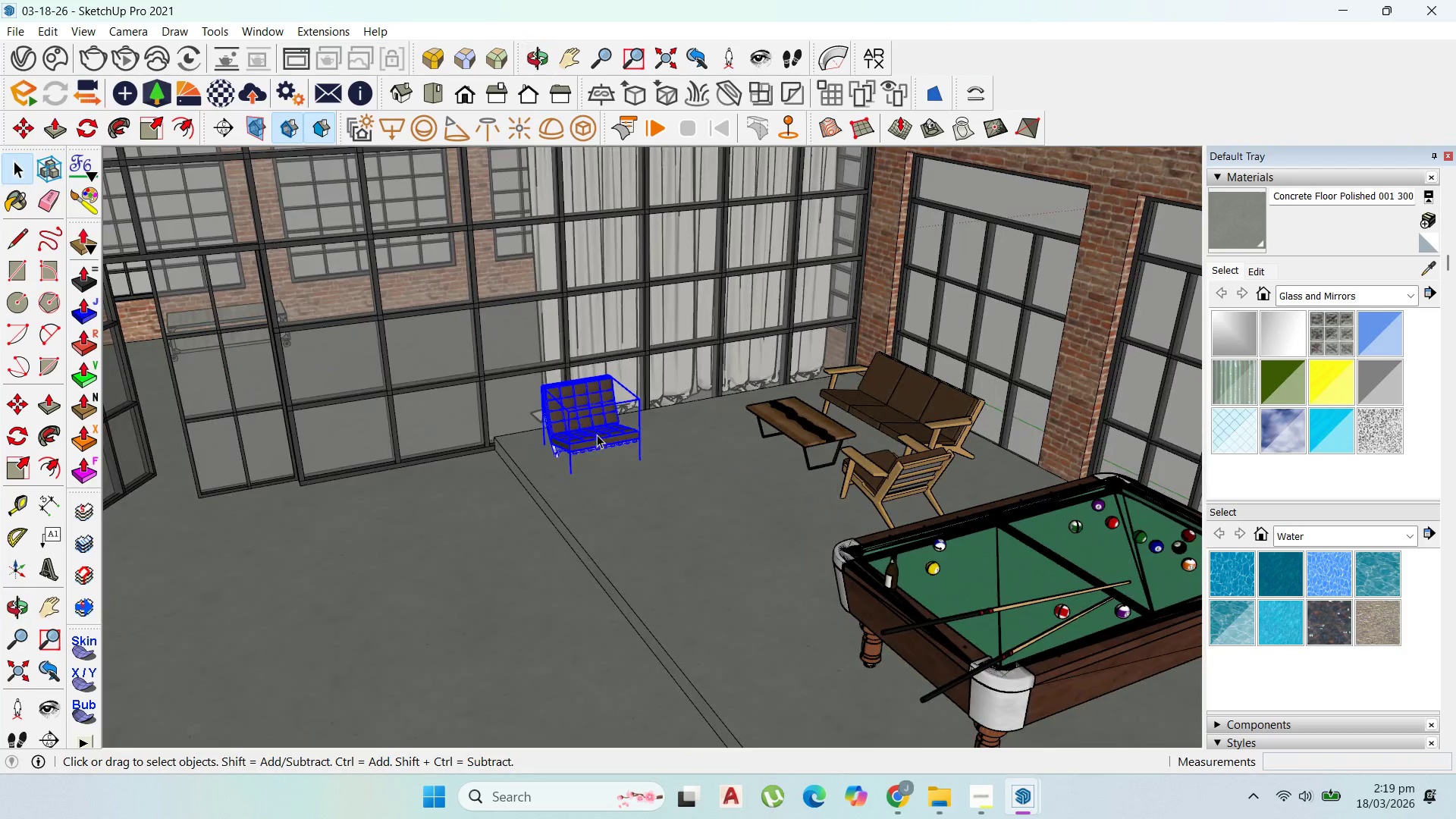 
scroll: coordinate [620, 470], scroll_direction: down, amount: 1.0
 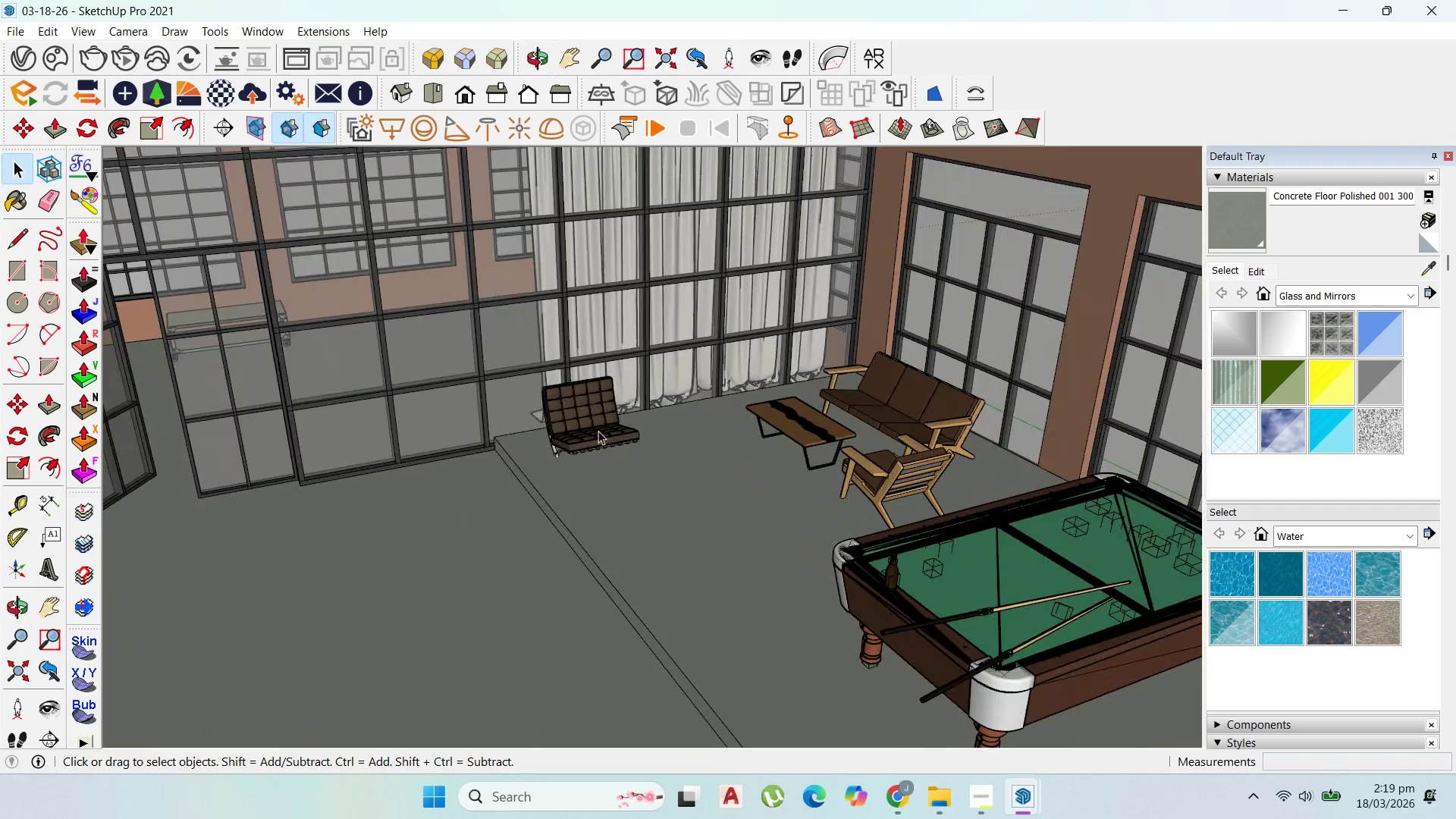 
scroll: coordinate [597, 448], scroll_direction: up, amount: 3.0
 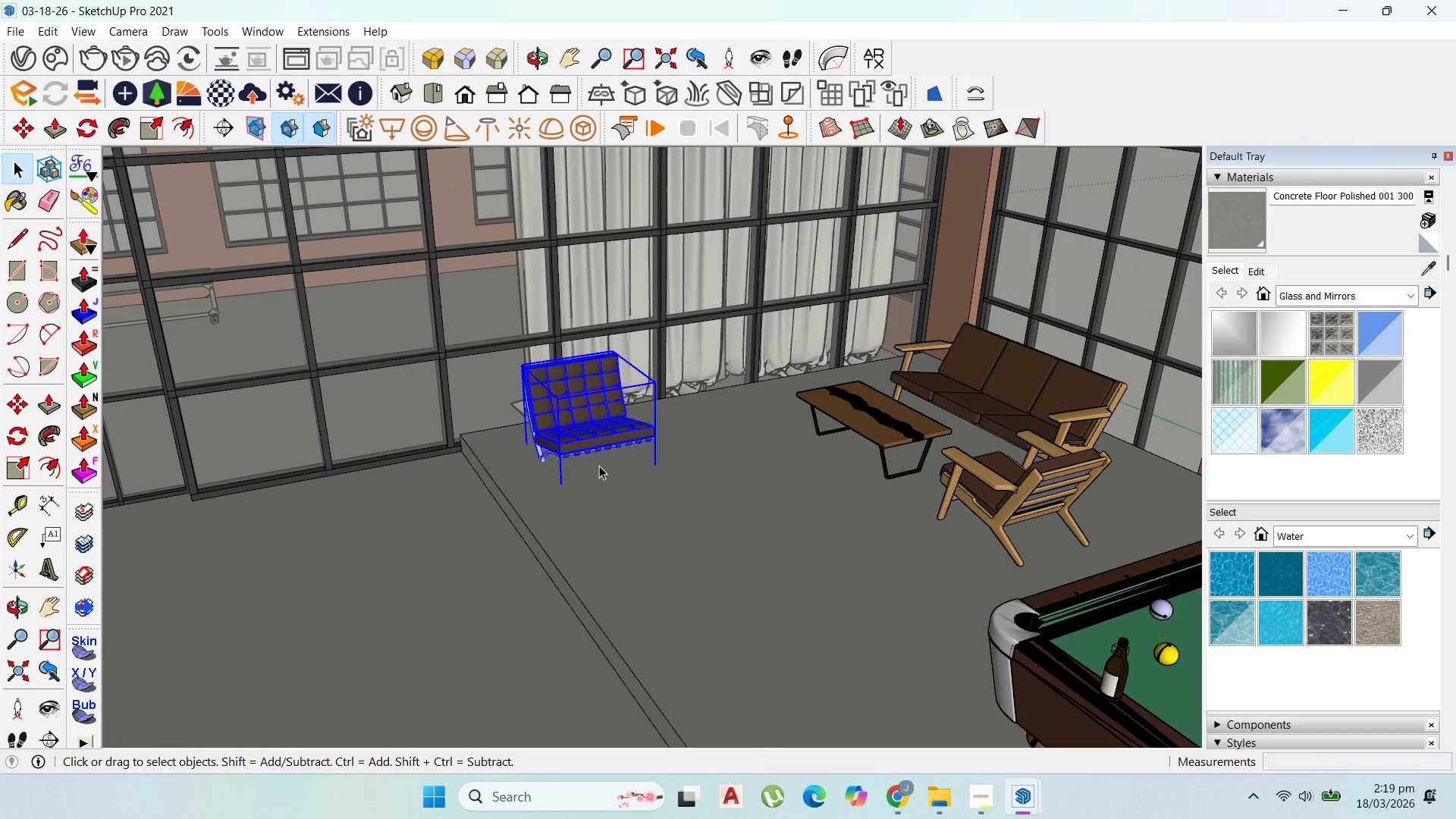 
key(M)
 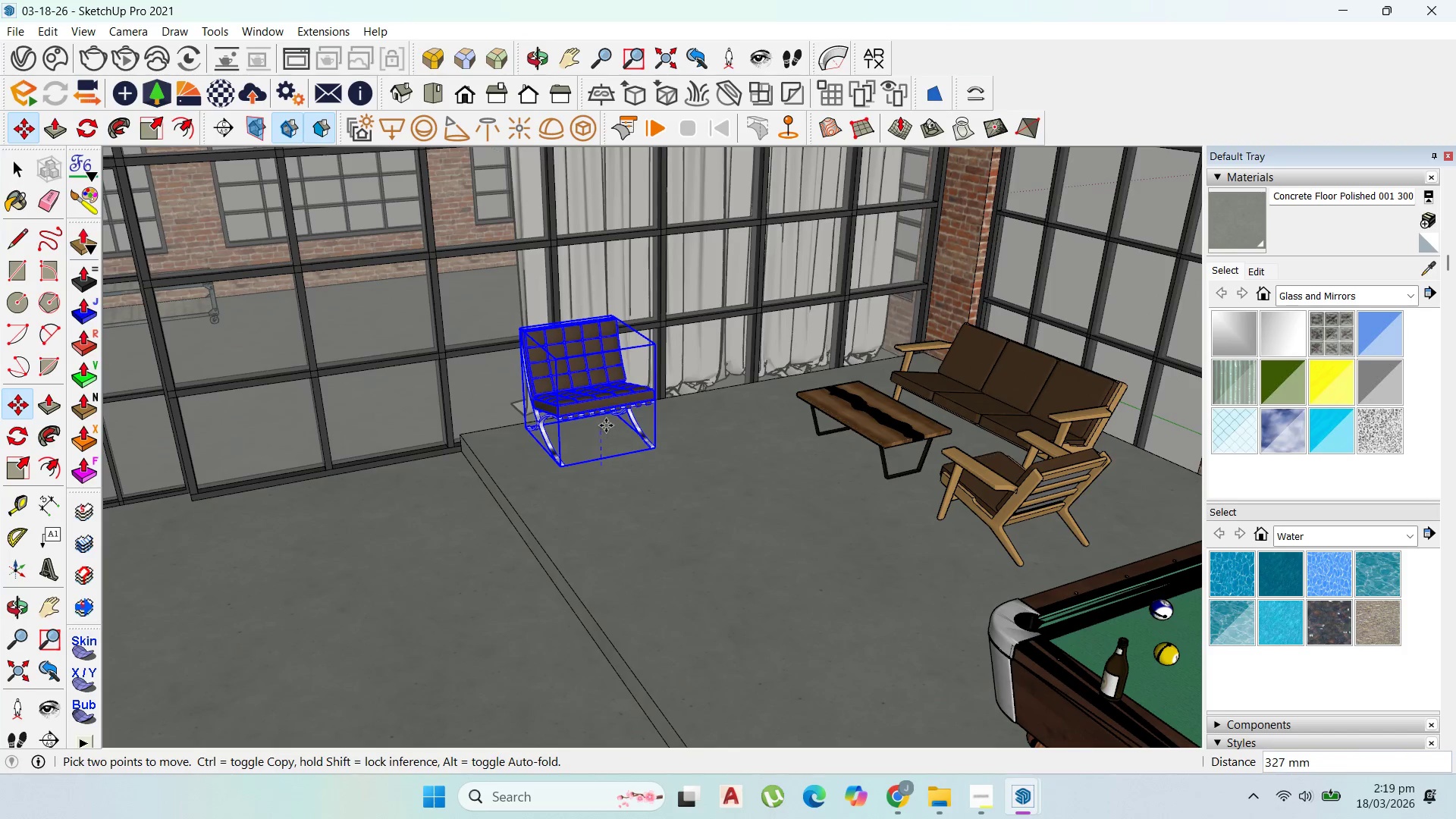 
left_click([606, 425])
 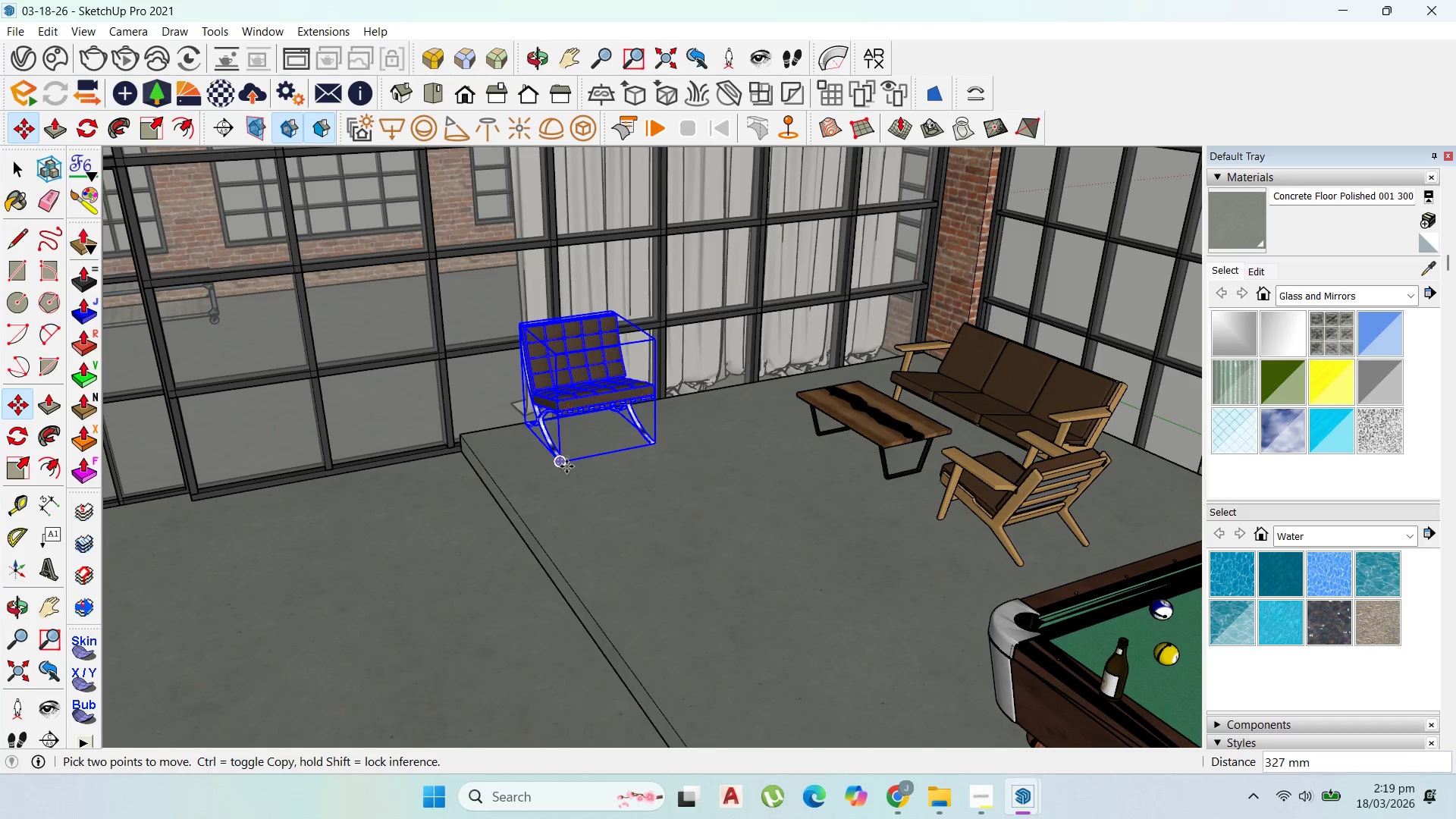 
left_click([566, 466])
 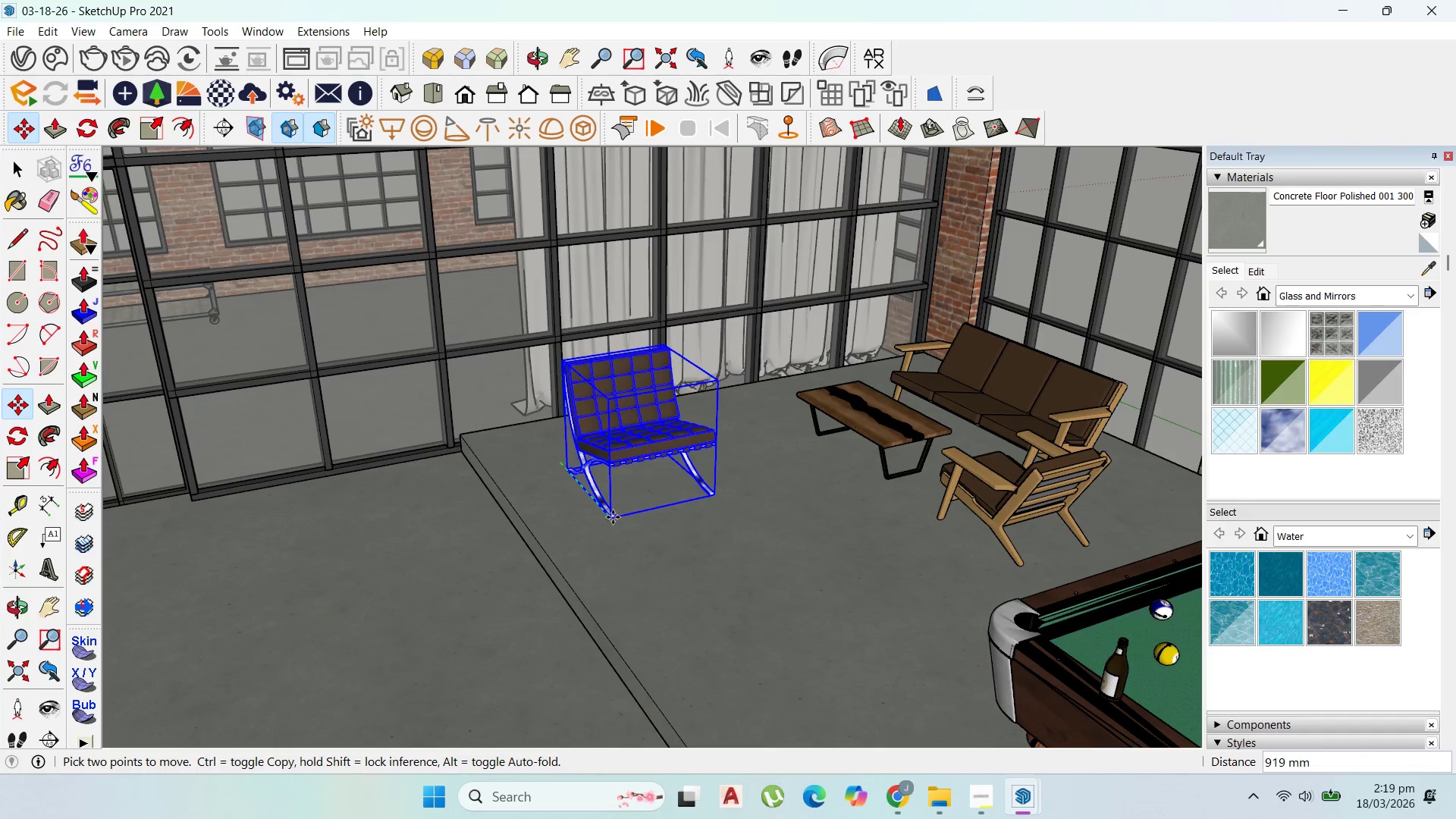 
left_click([613, 517])
 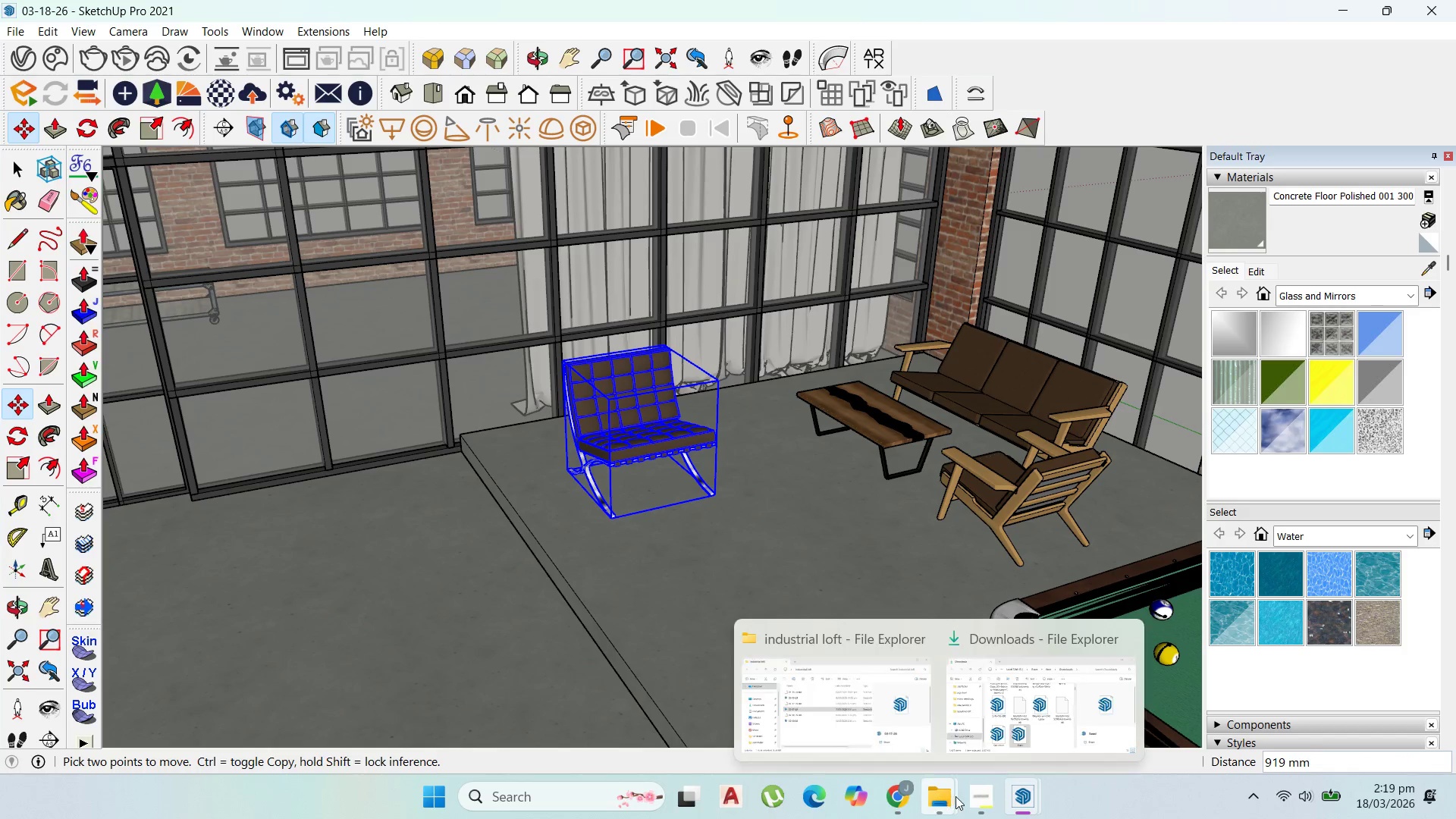 
left_click([971, 798])